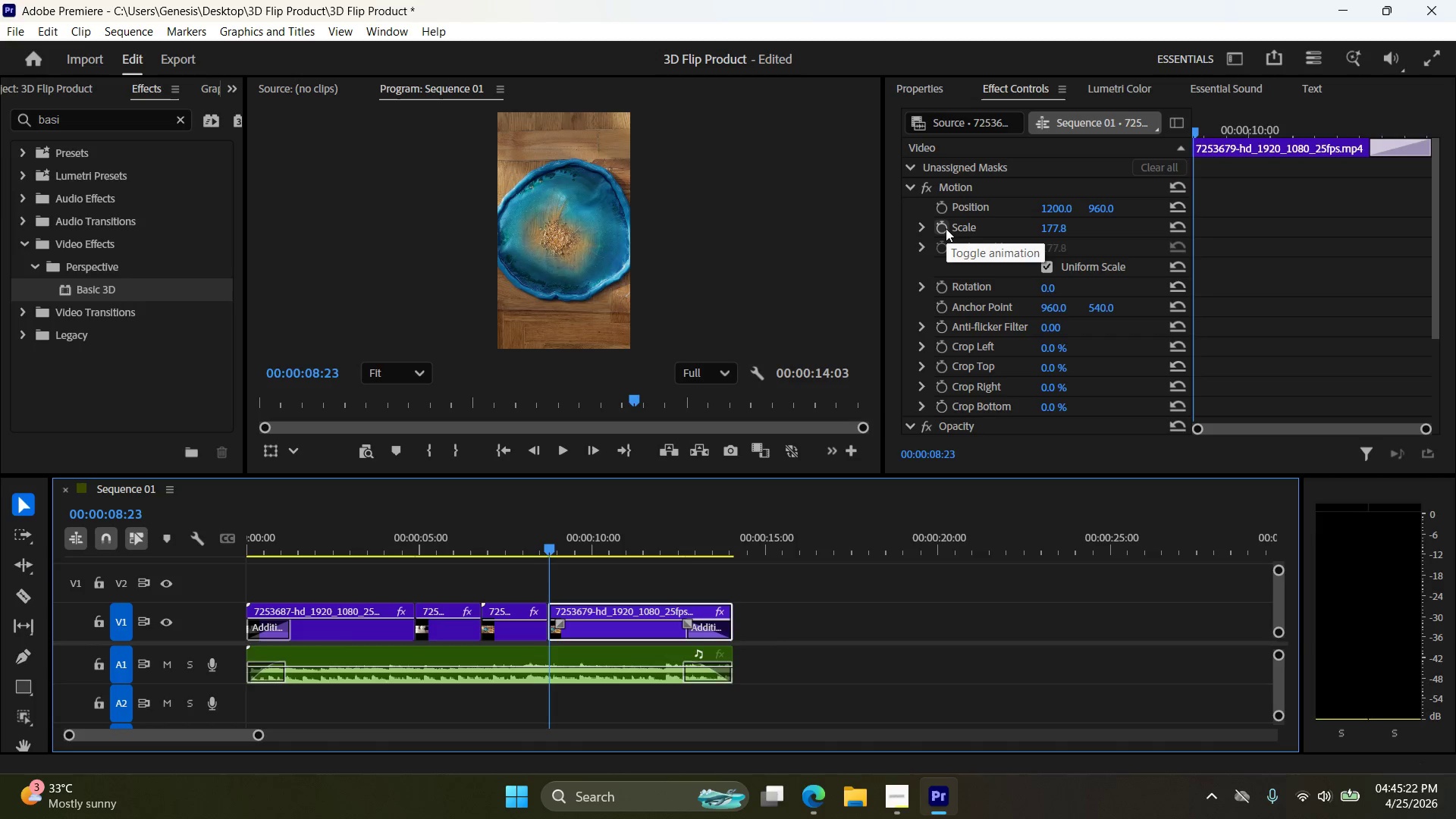 
key(ArrowRight)
 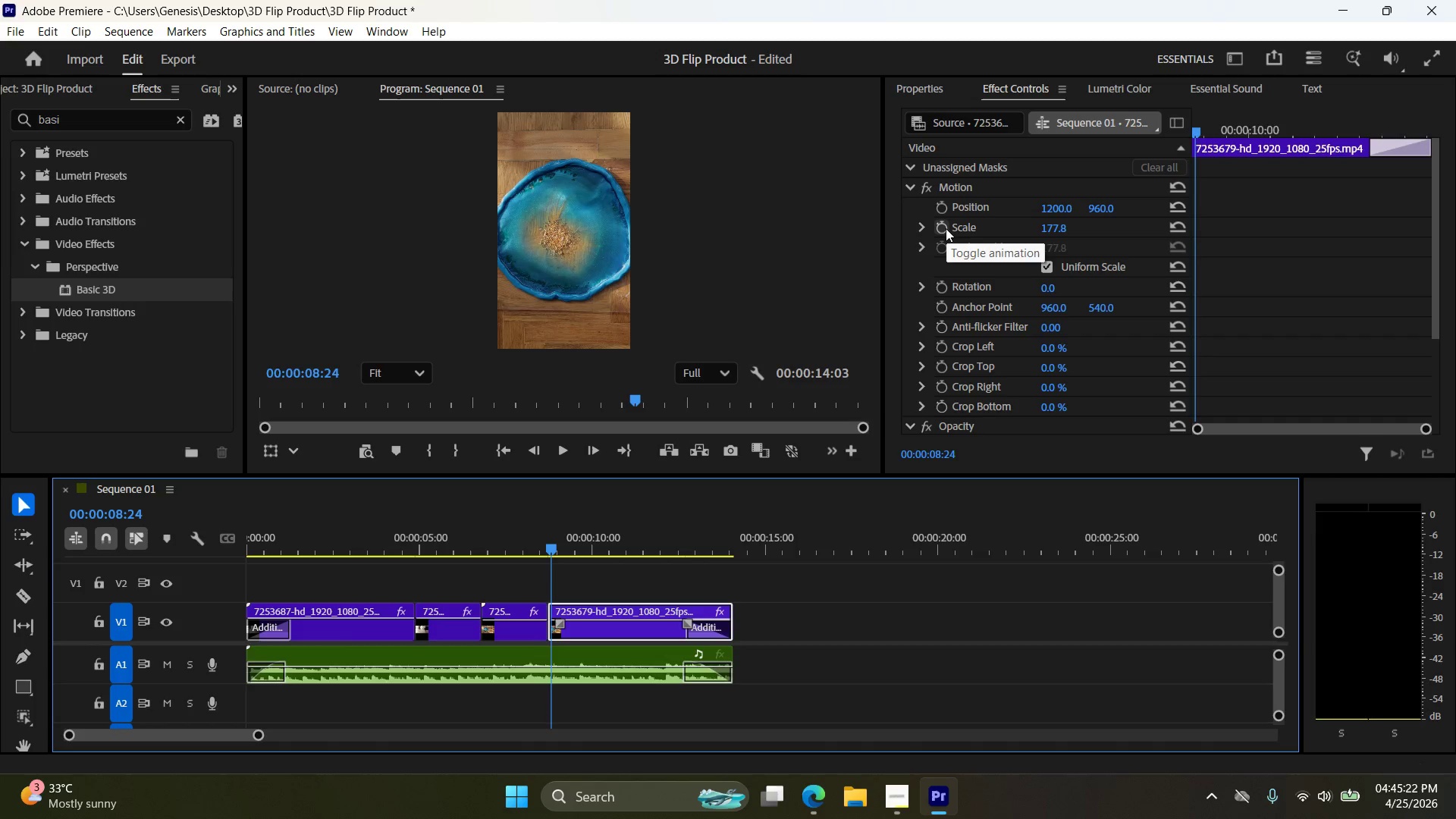 
key(ArrowRight)
 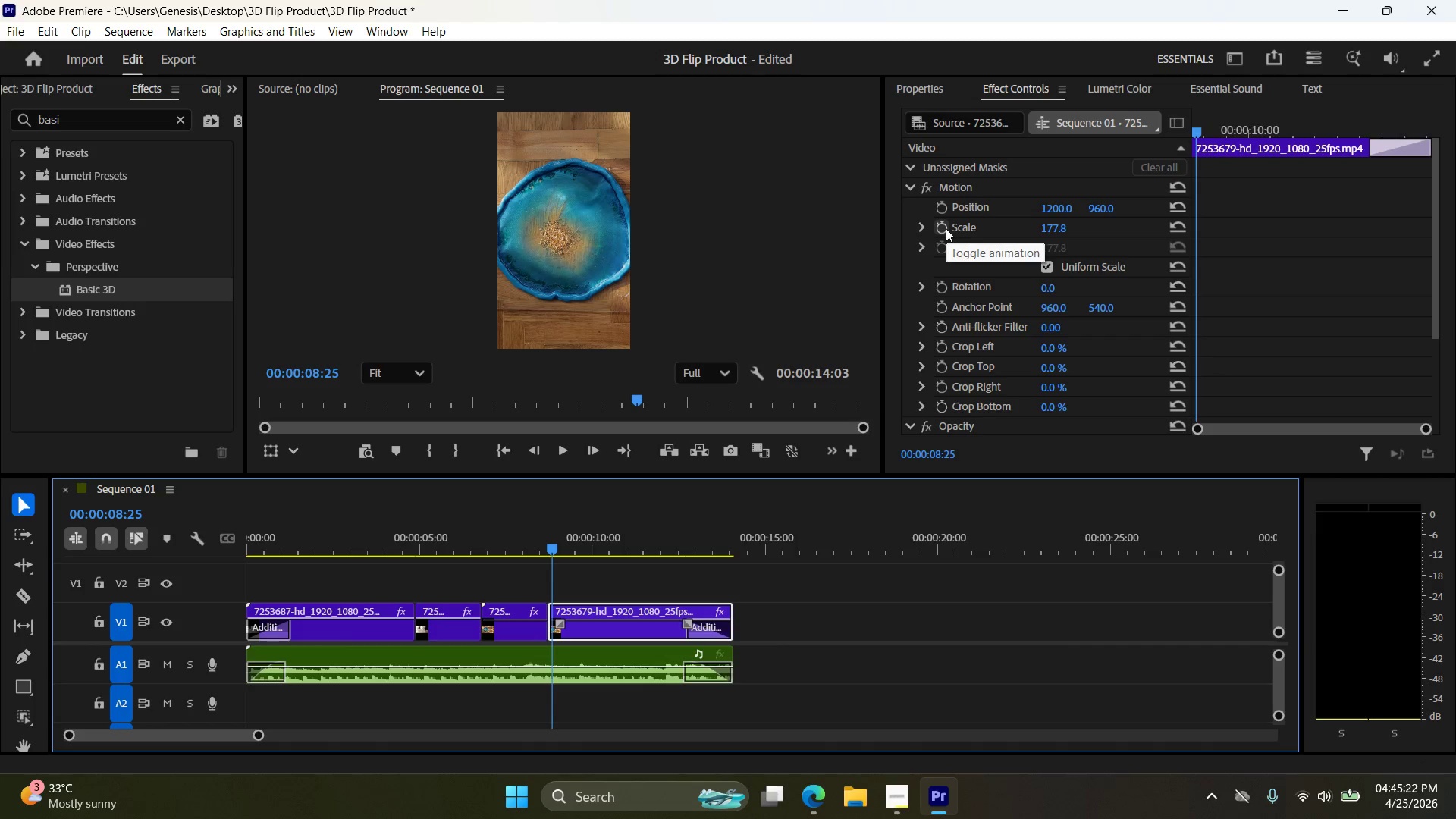 
key(ArrowLeft)
 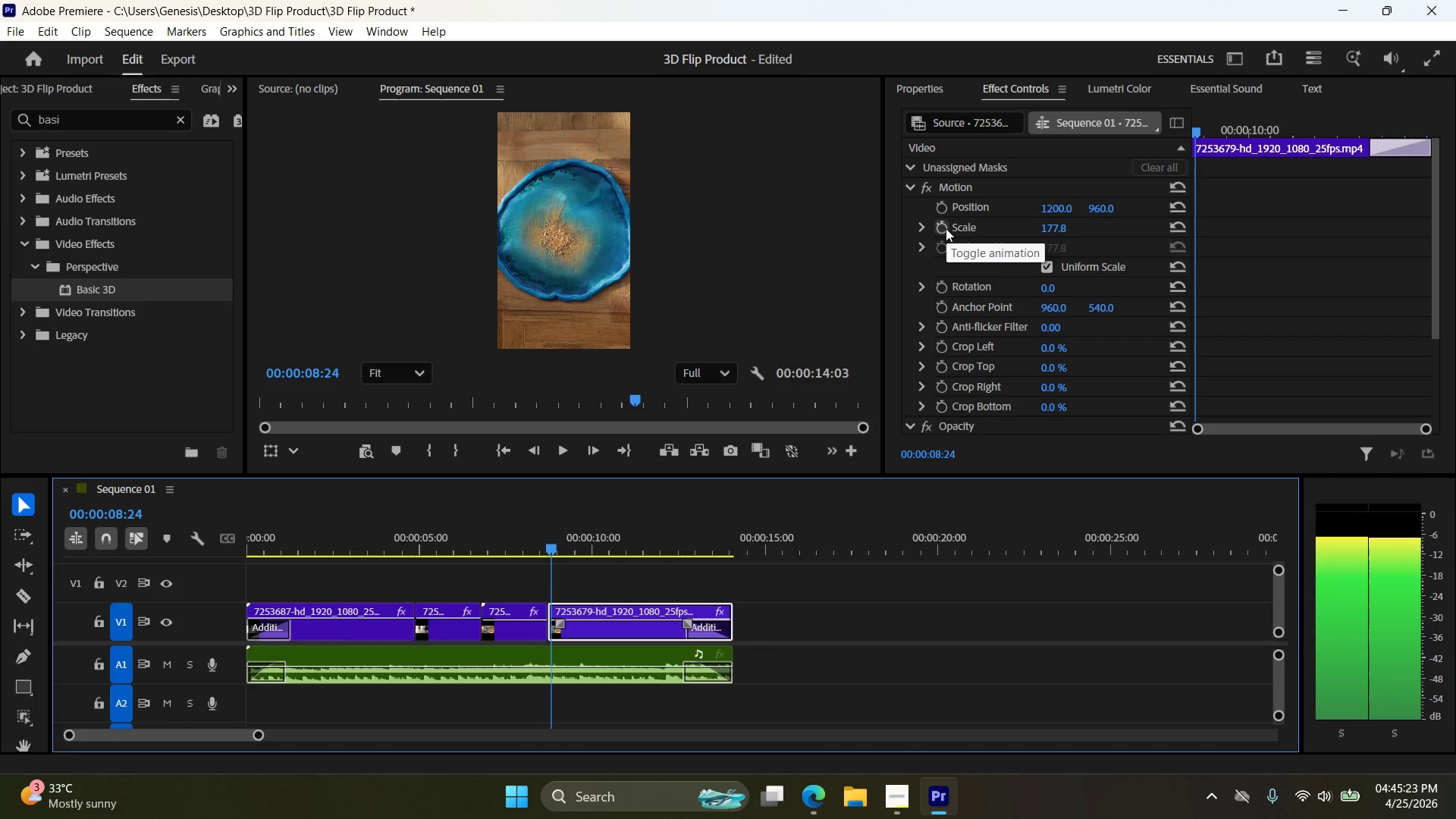 
key(ArrowLeft)
 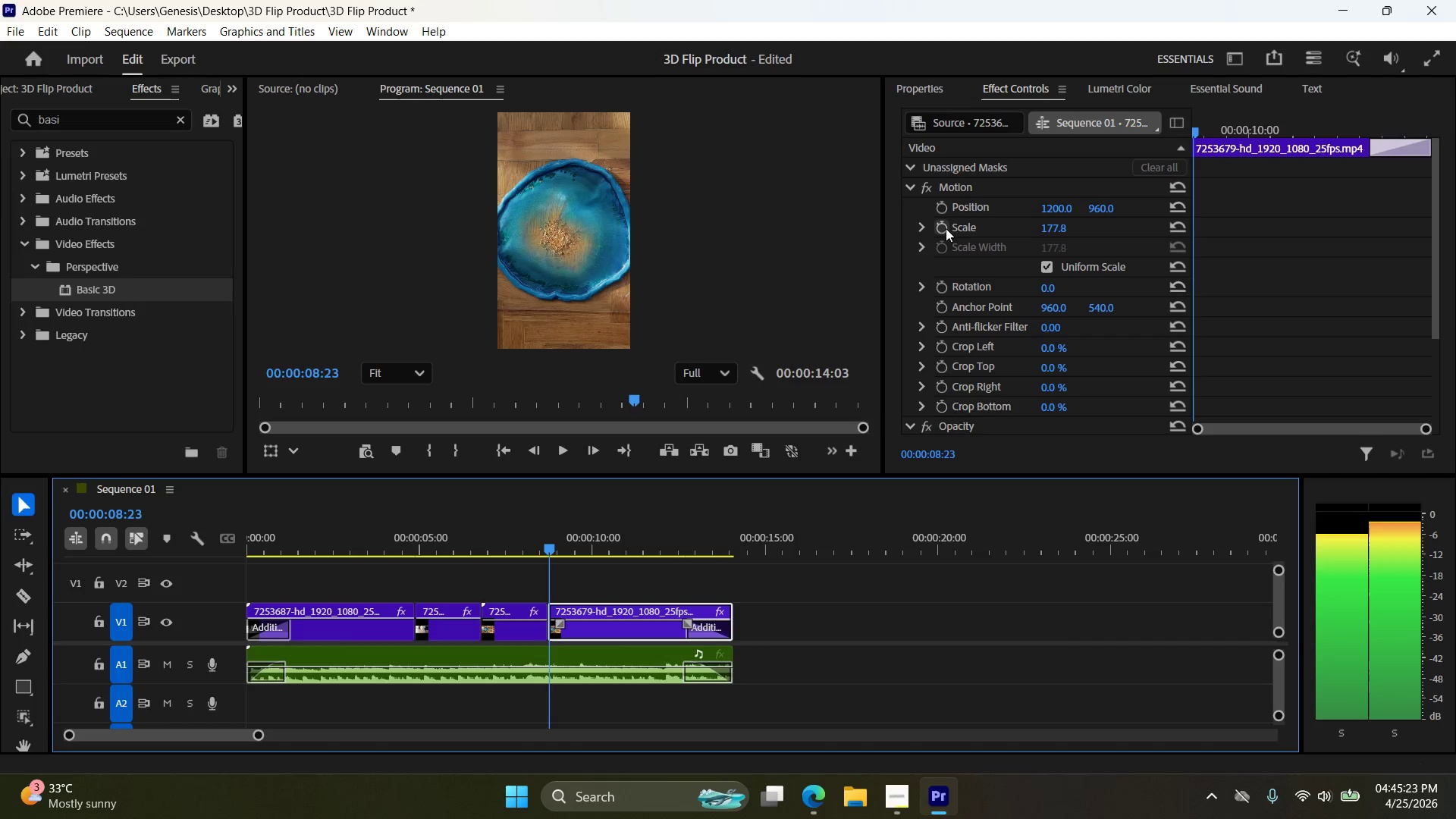 
key(ArrowLeft)
 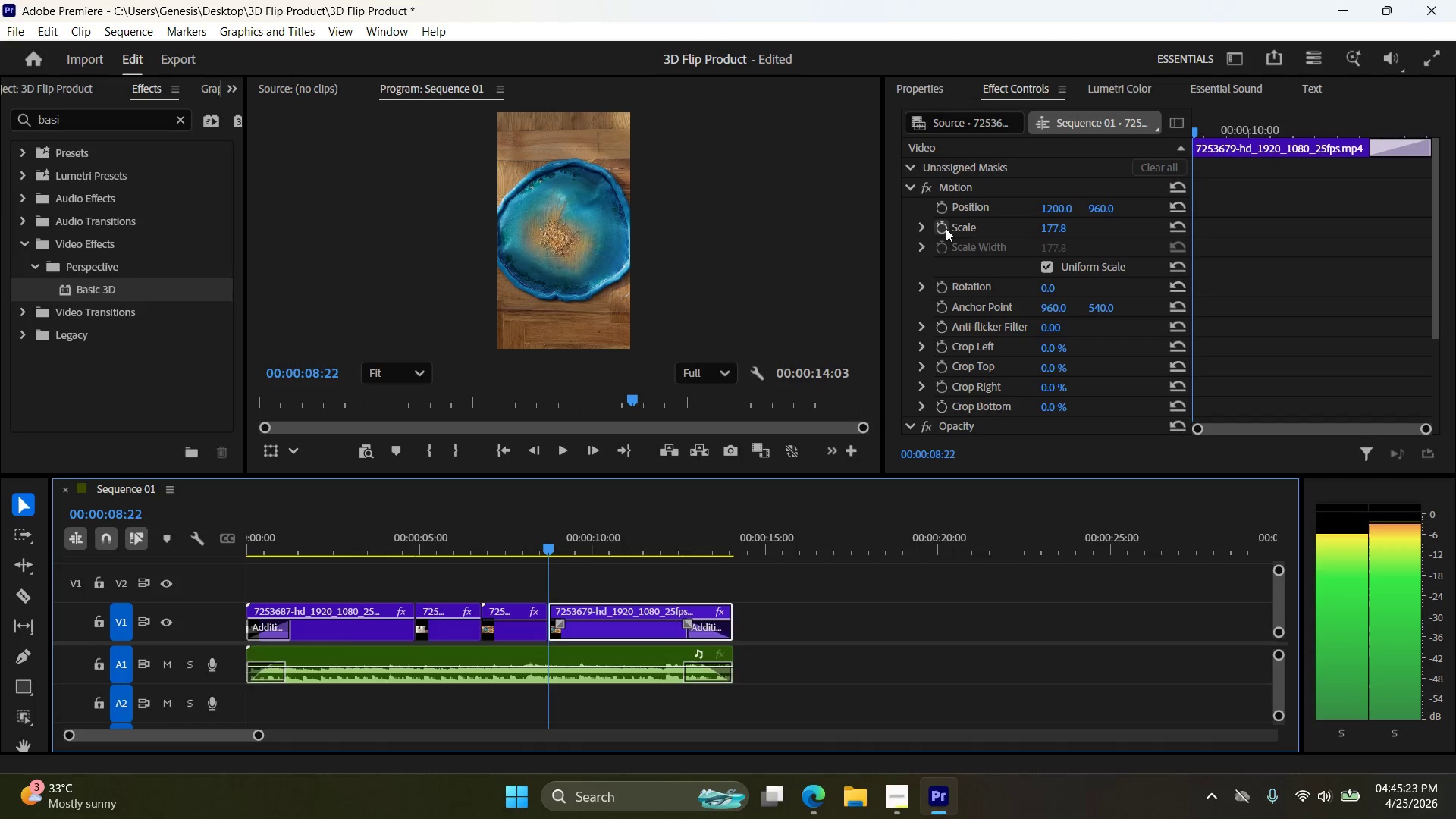 
key(ArrowLeft)
 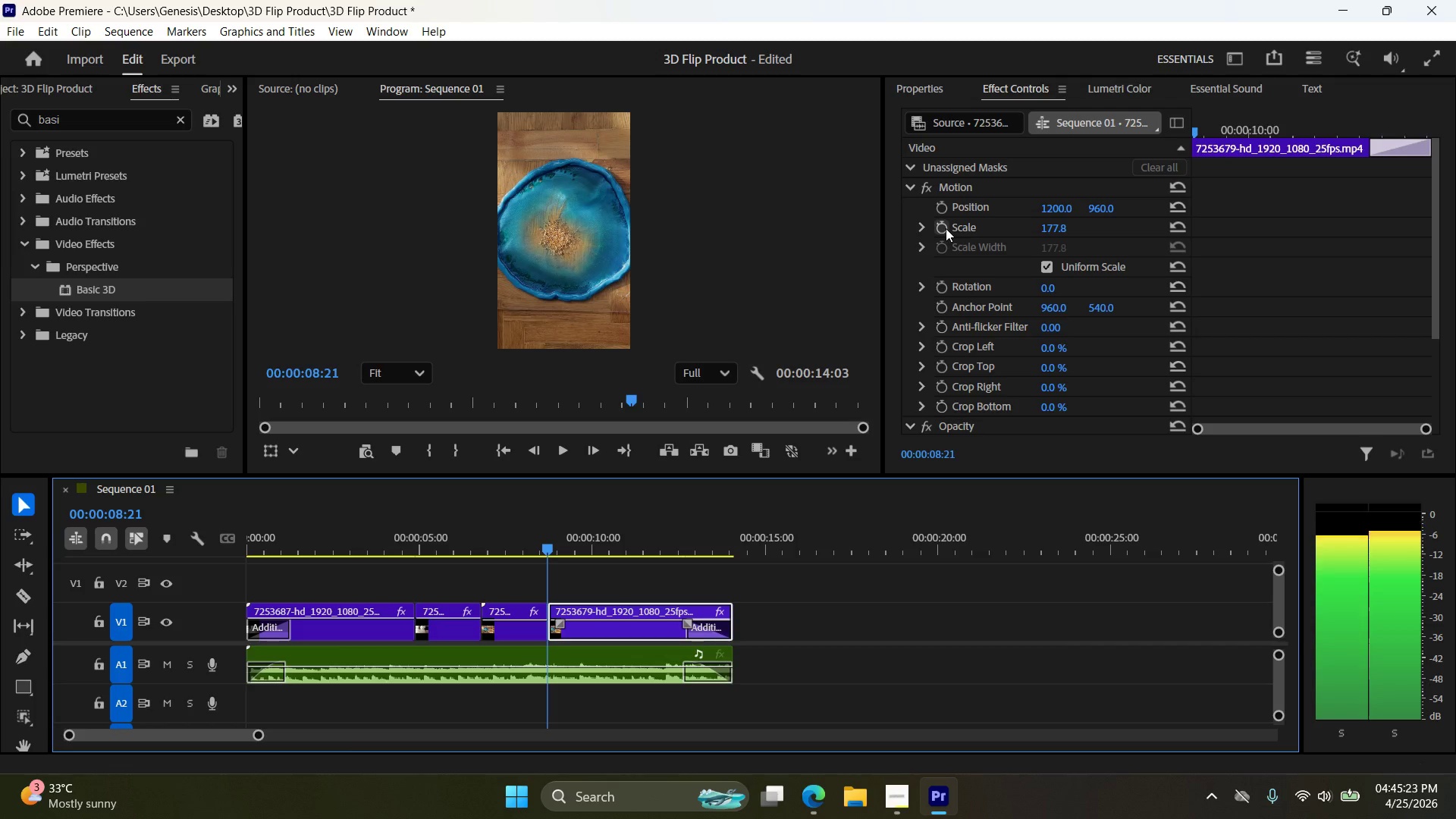 
key(ArrowRight)
 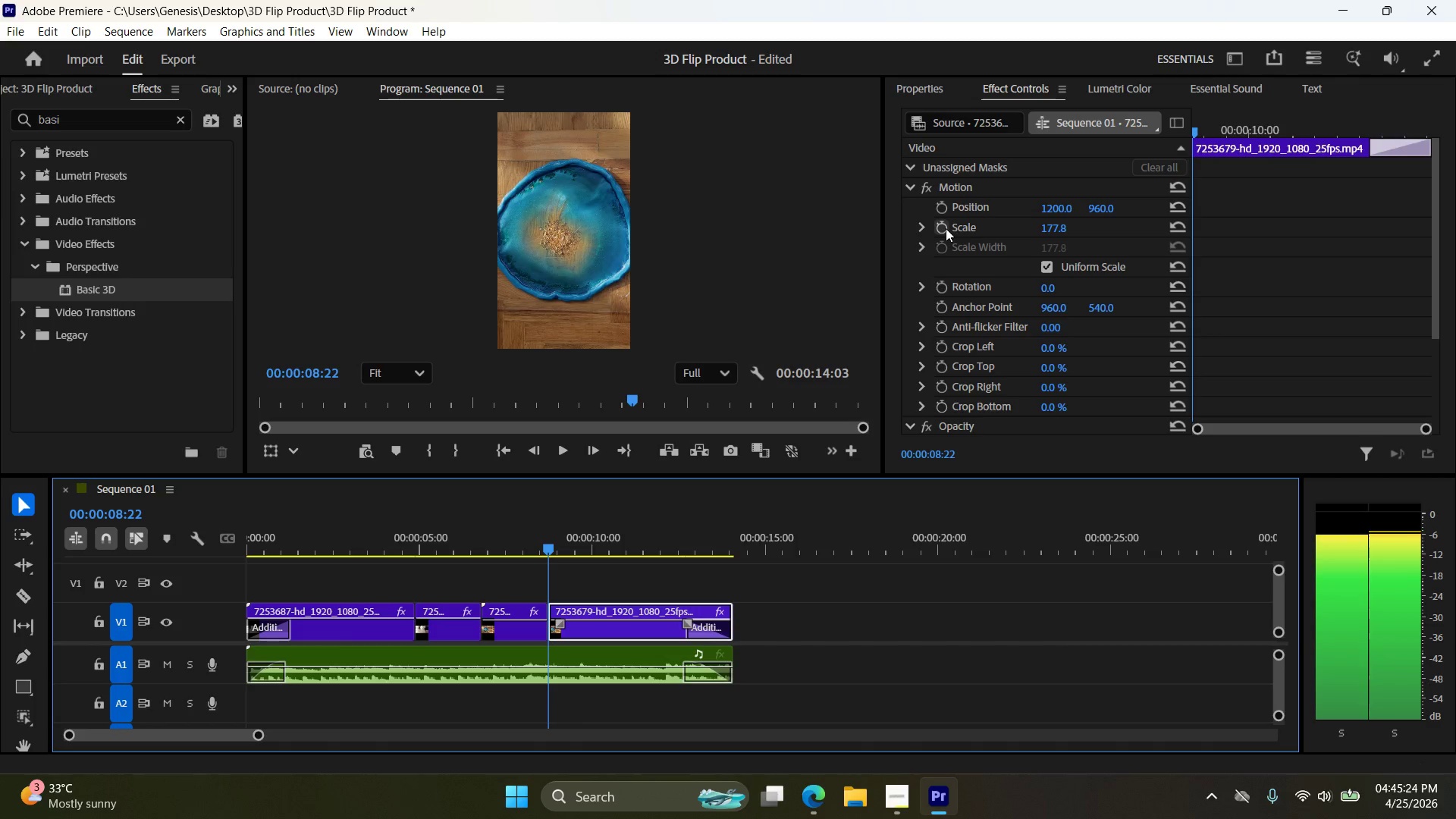 
key(ArrowLeft)
 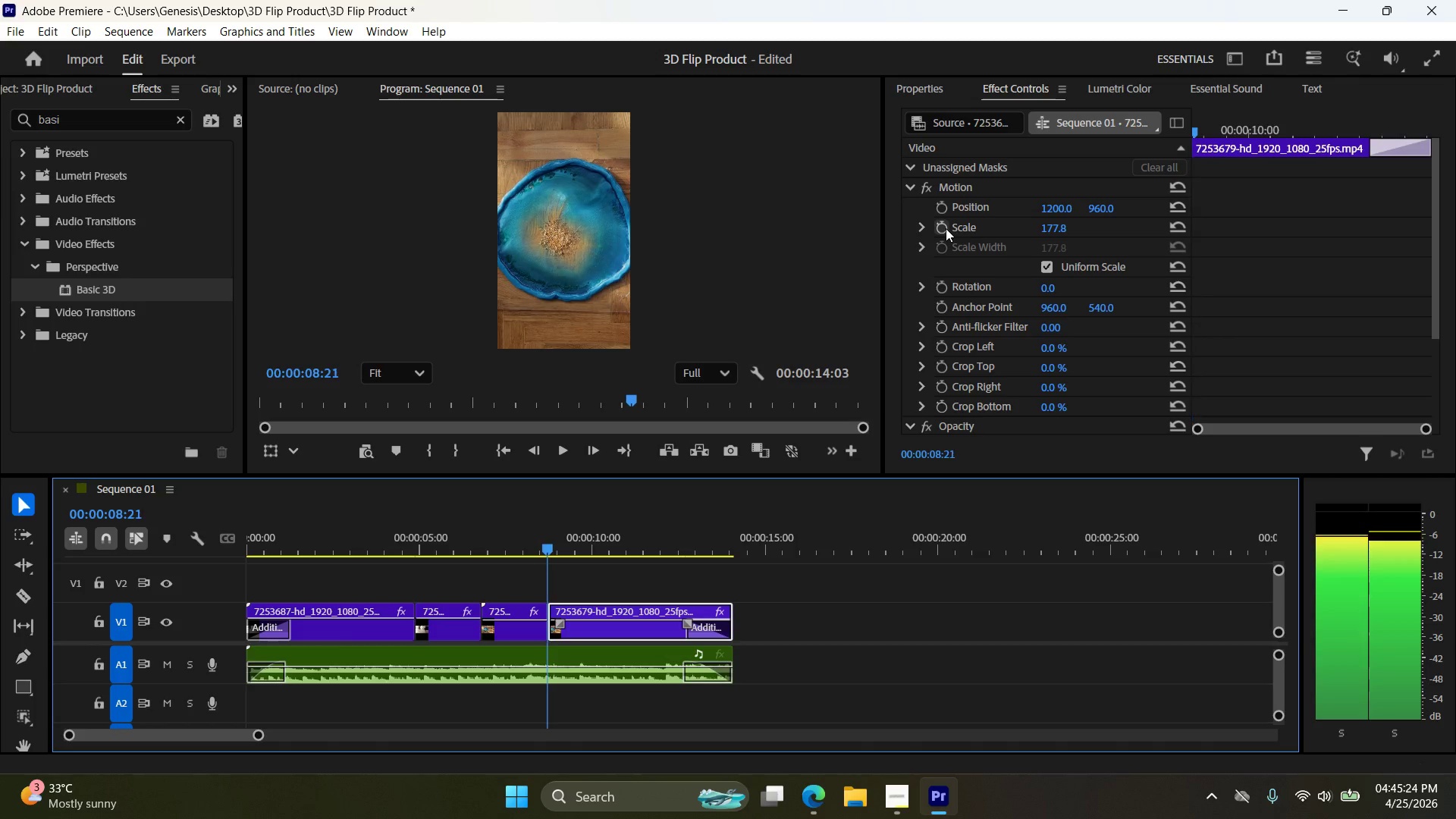 
key(ArrowLeft)
 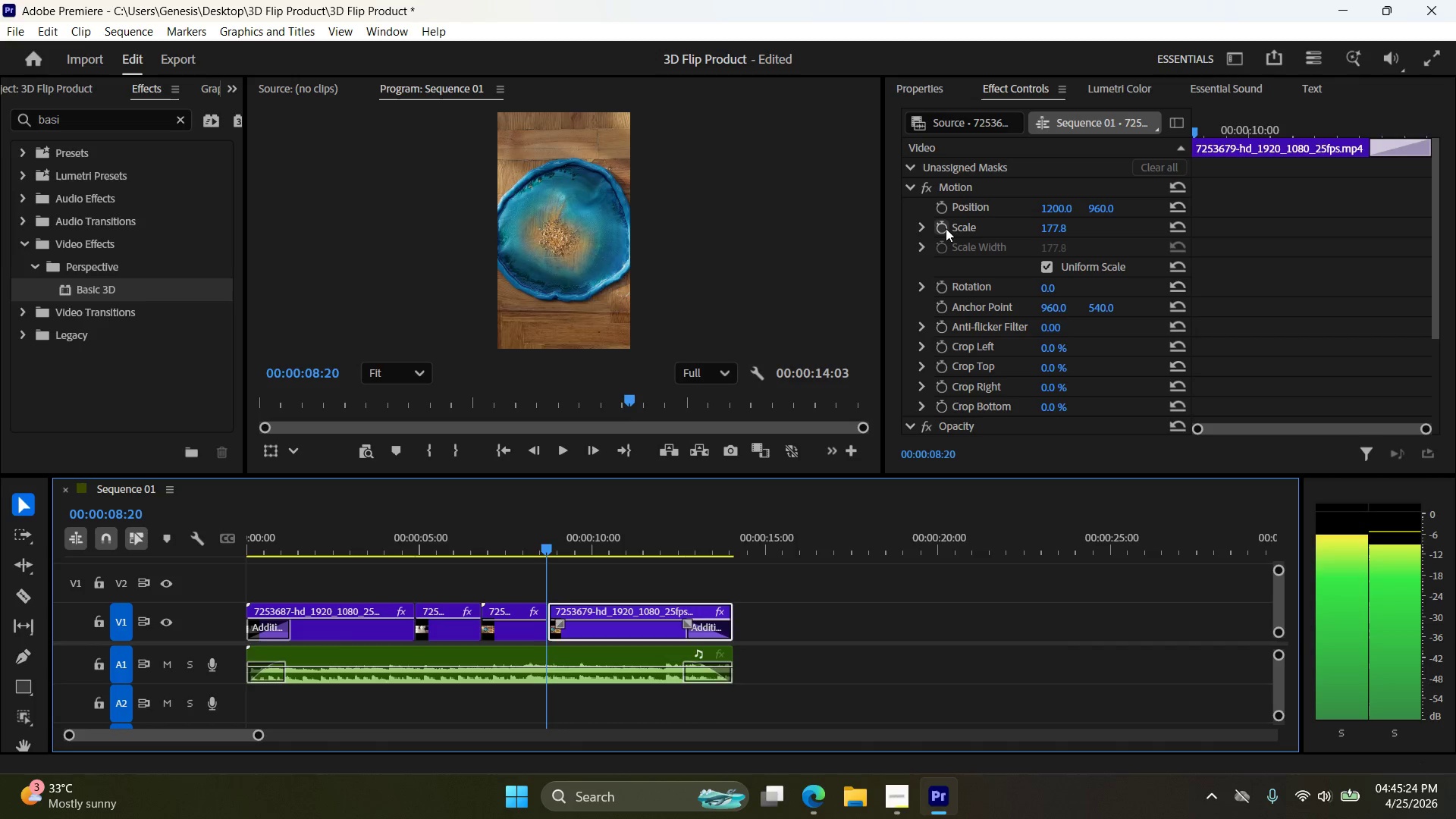 
key(ArrowLeft)
 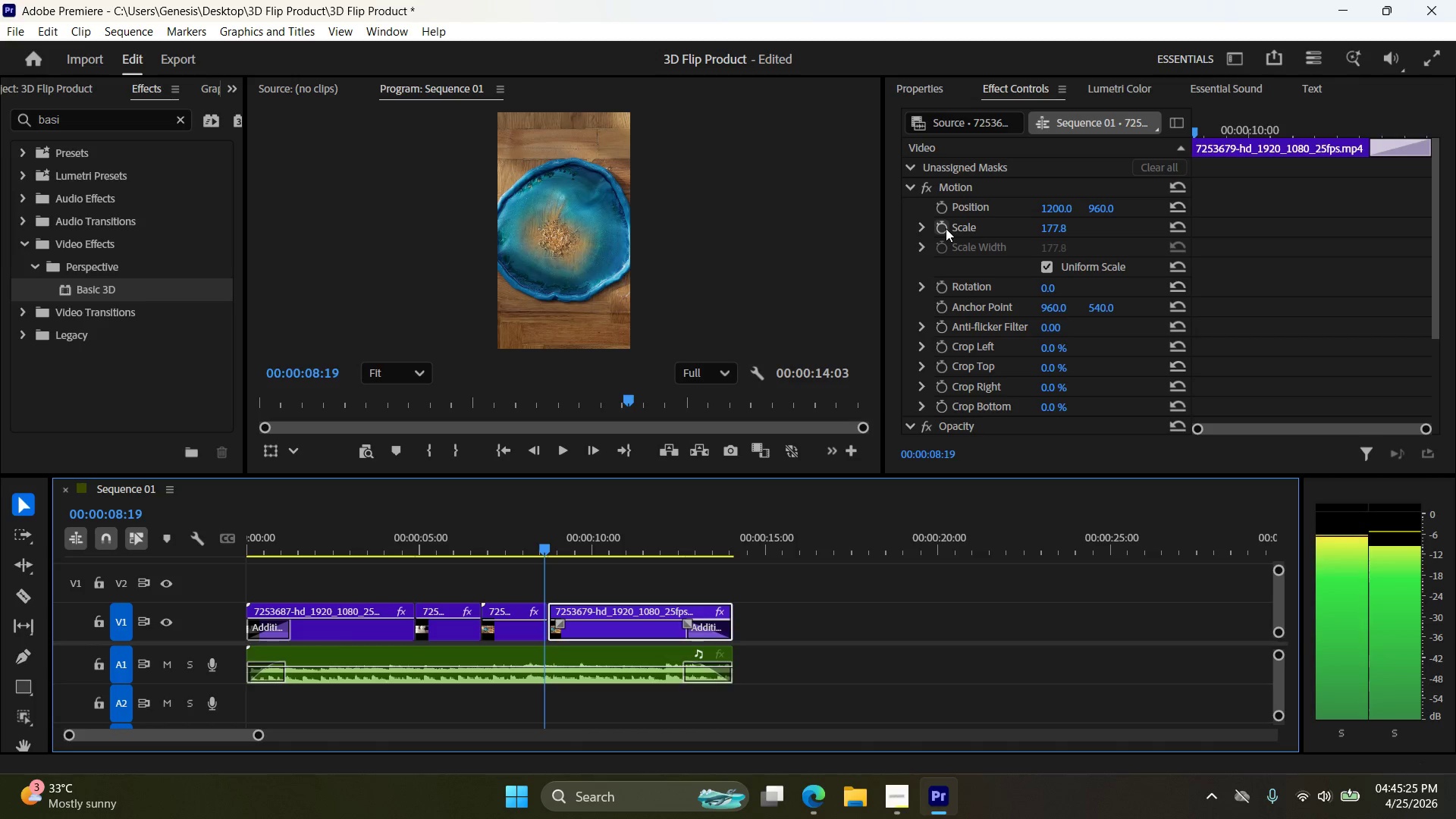 
key(ArrowRight)
 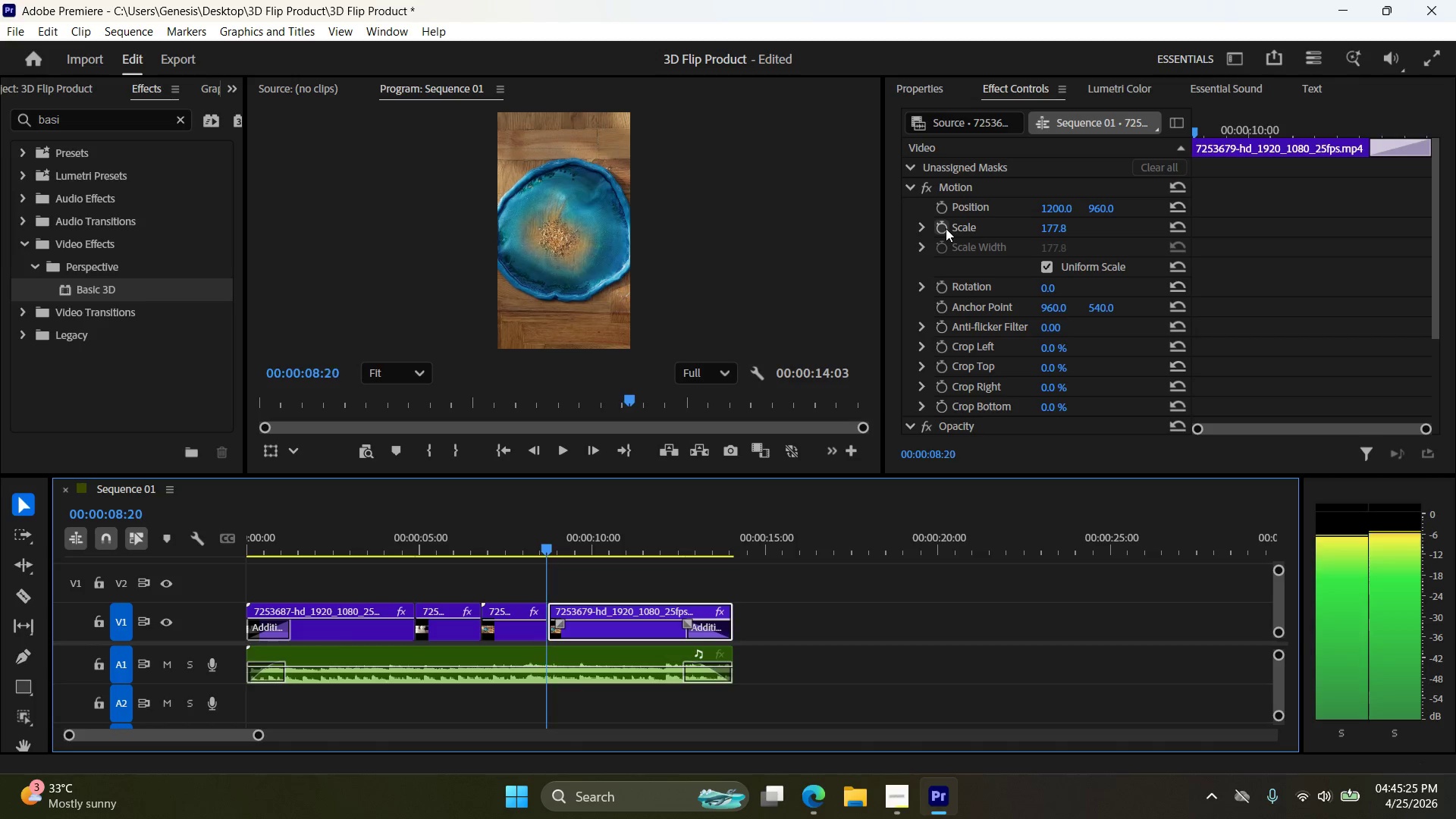 
key(ArrowRight)
 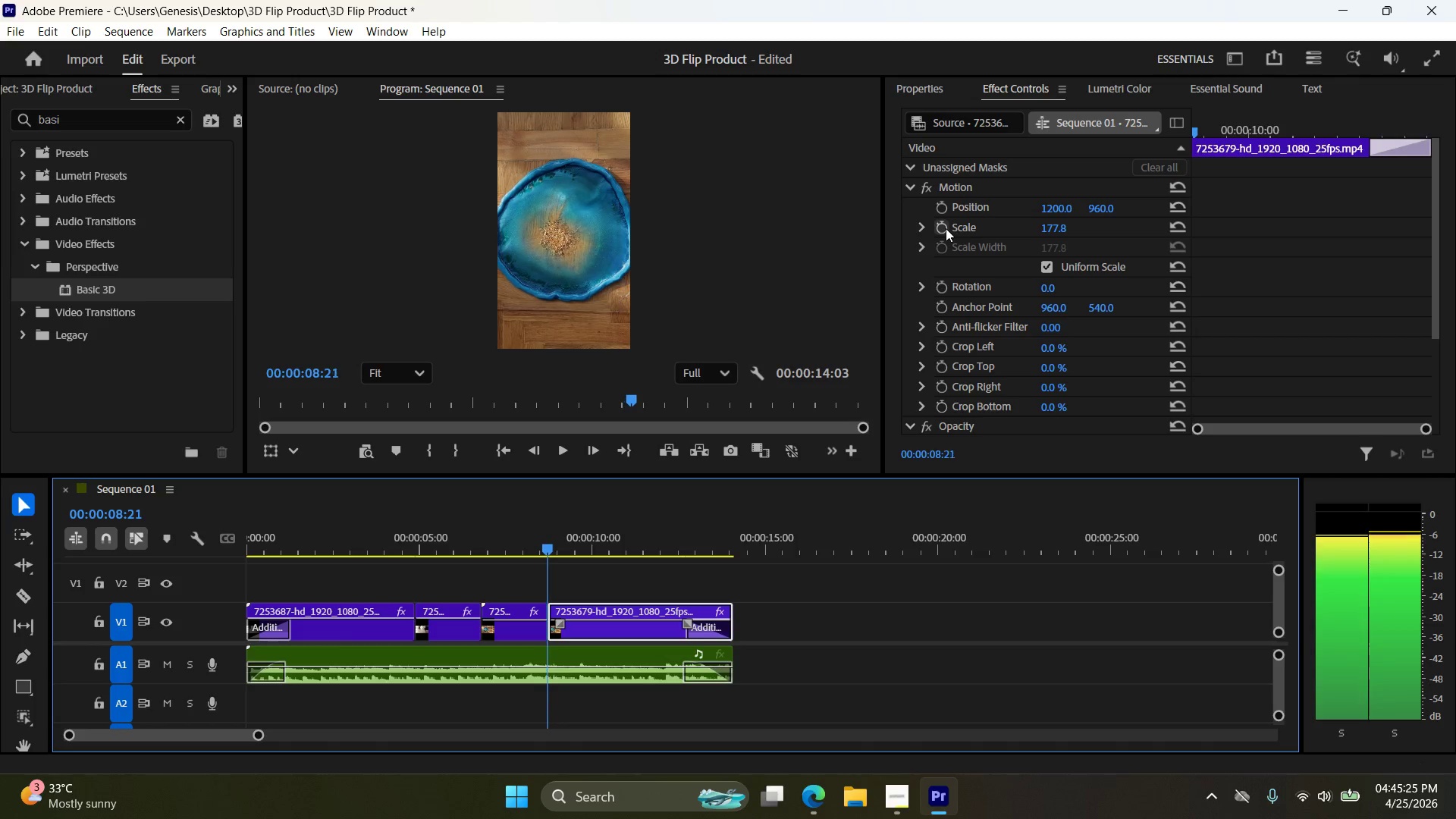 
key(ArrowRight)
 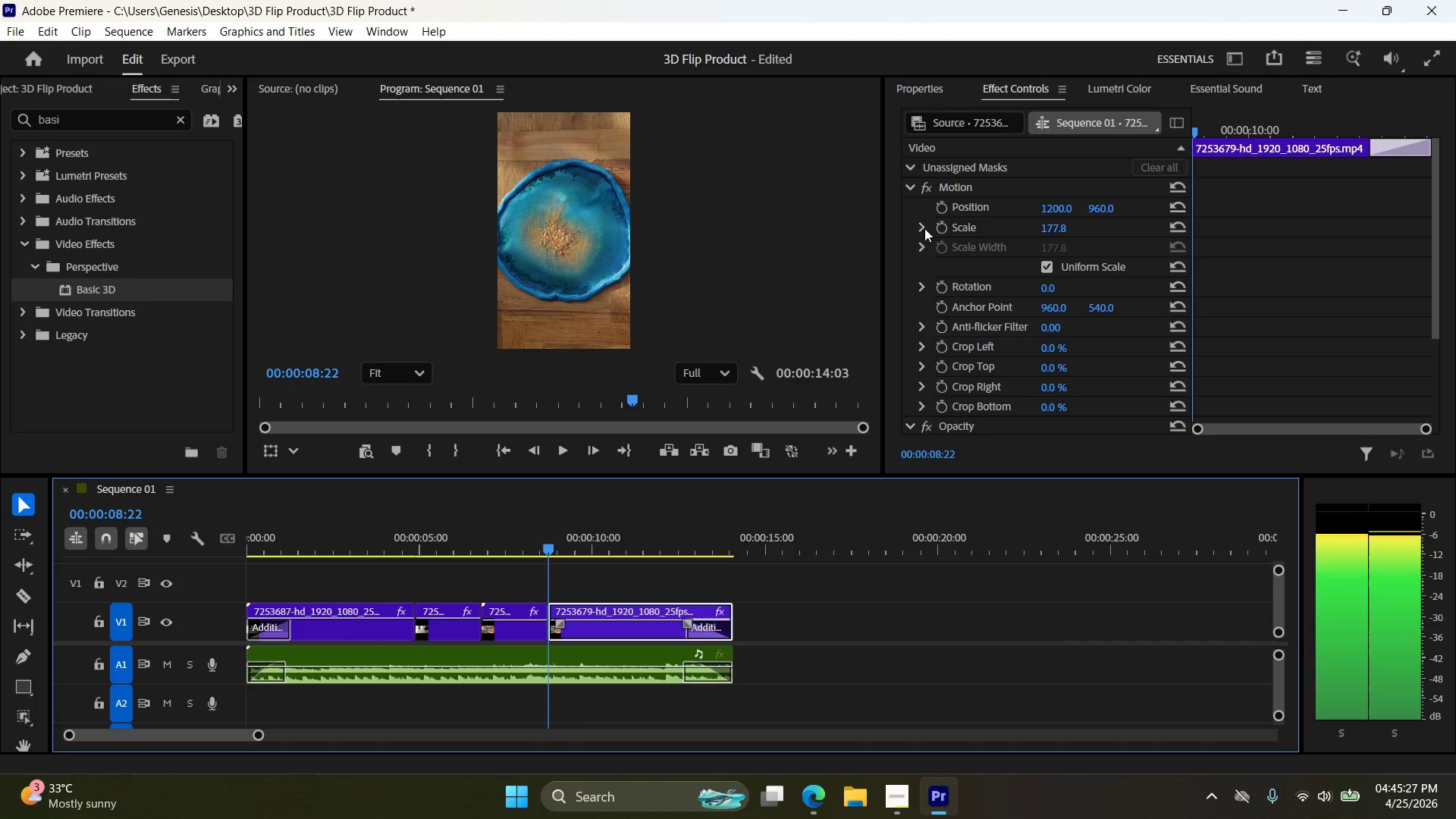 
left_click([945, 231])
 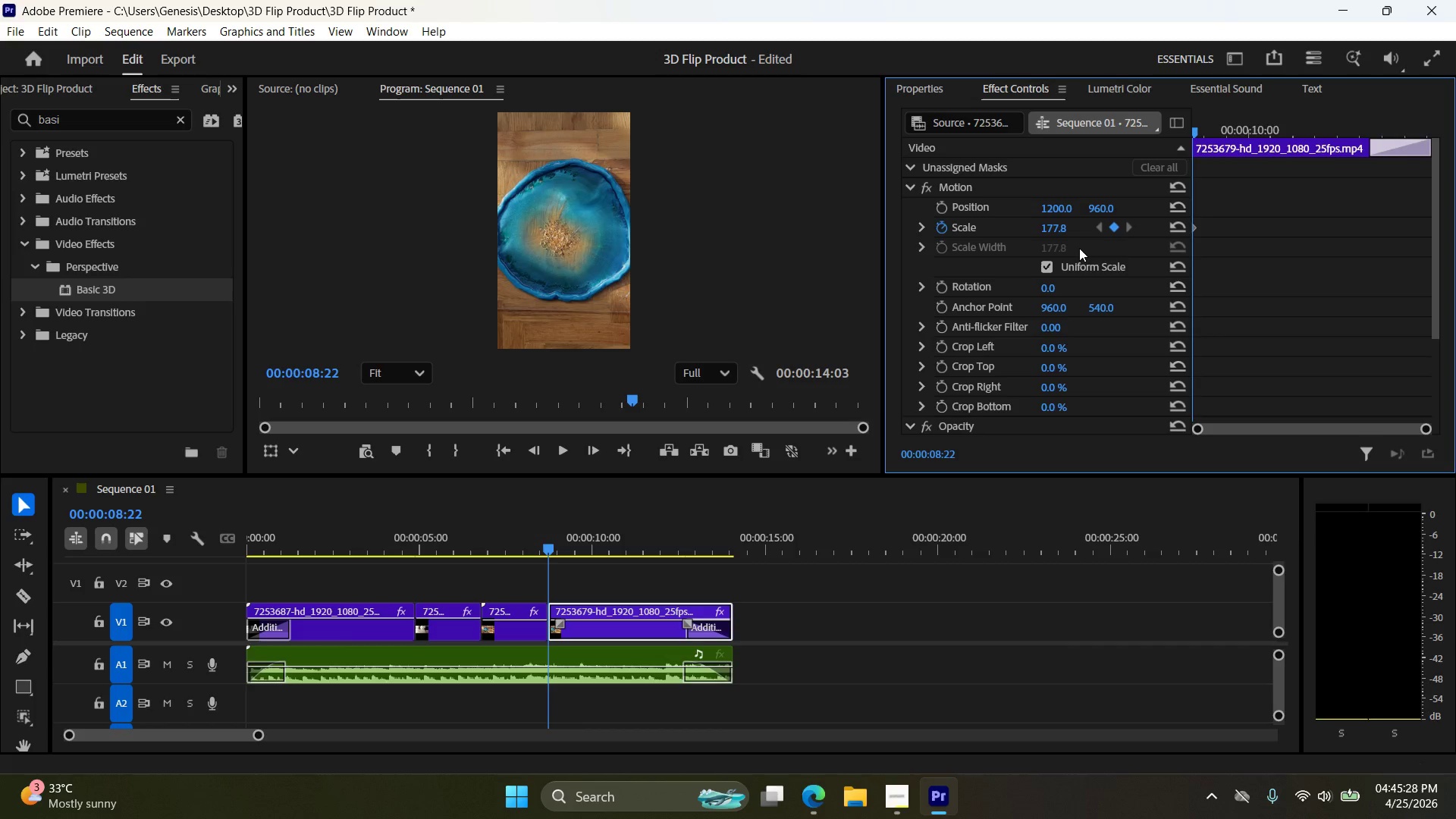 
hold_key(key=ArrowRight, duration=1.53)
 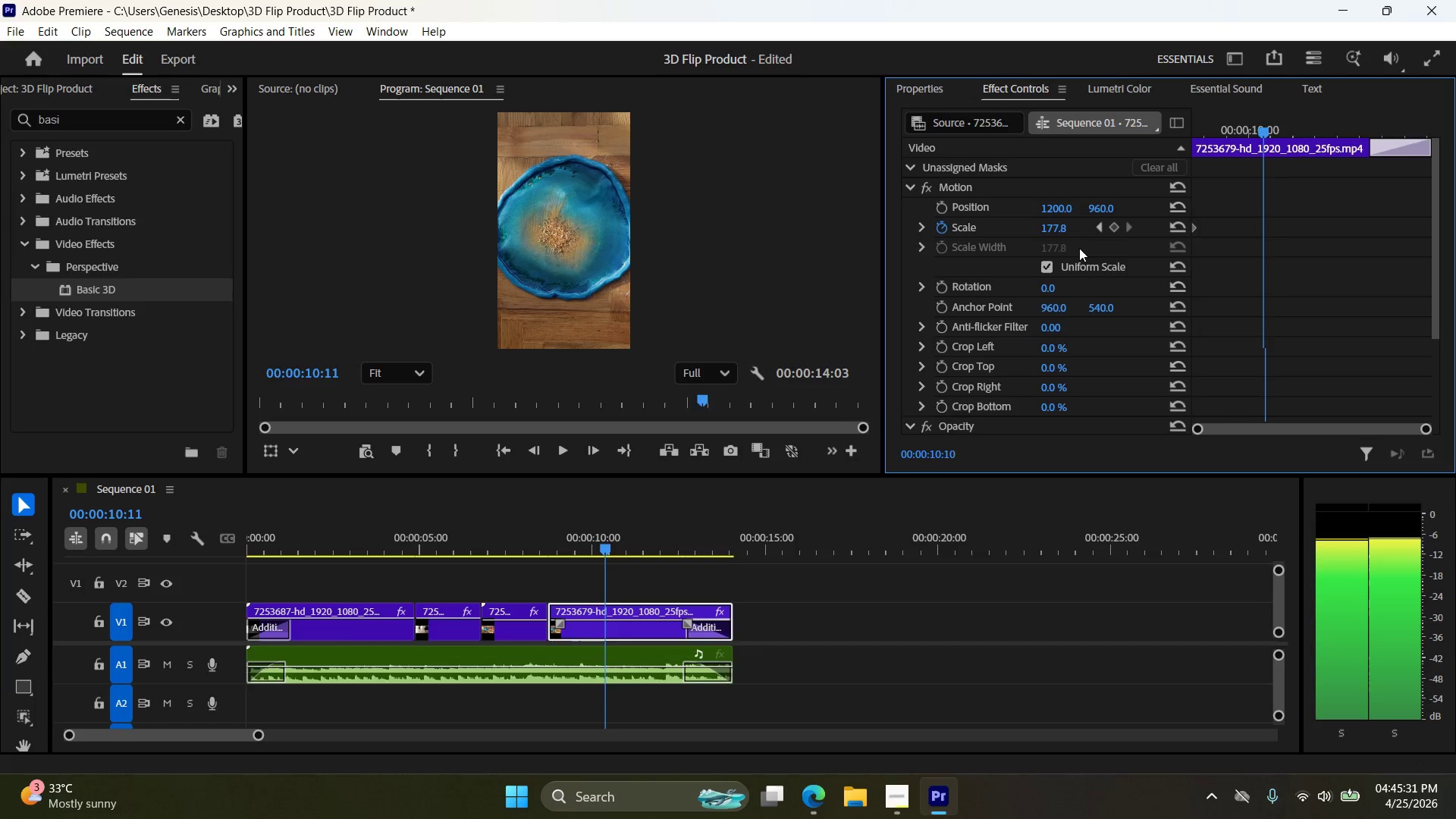 
hold_key(key=ArrowRight, duration=1.52)
 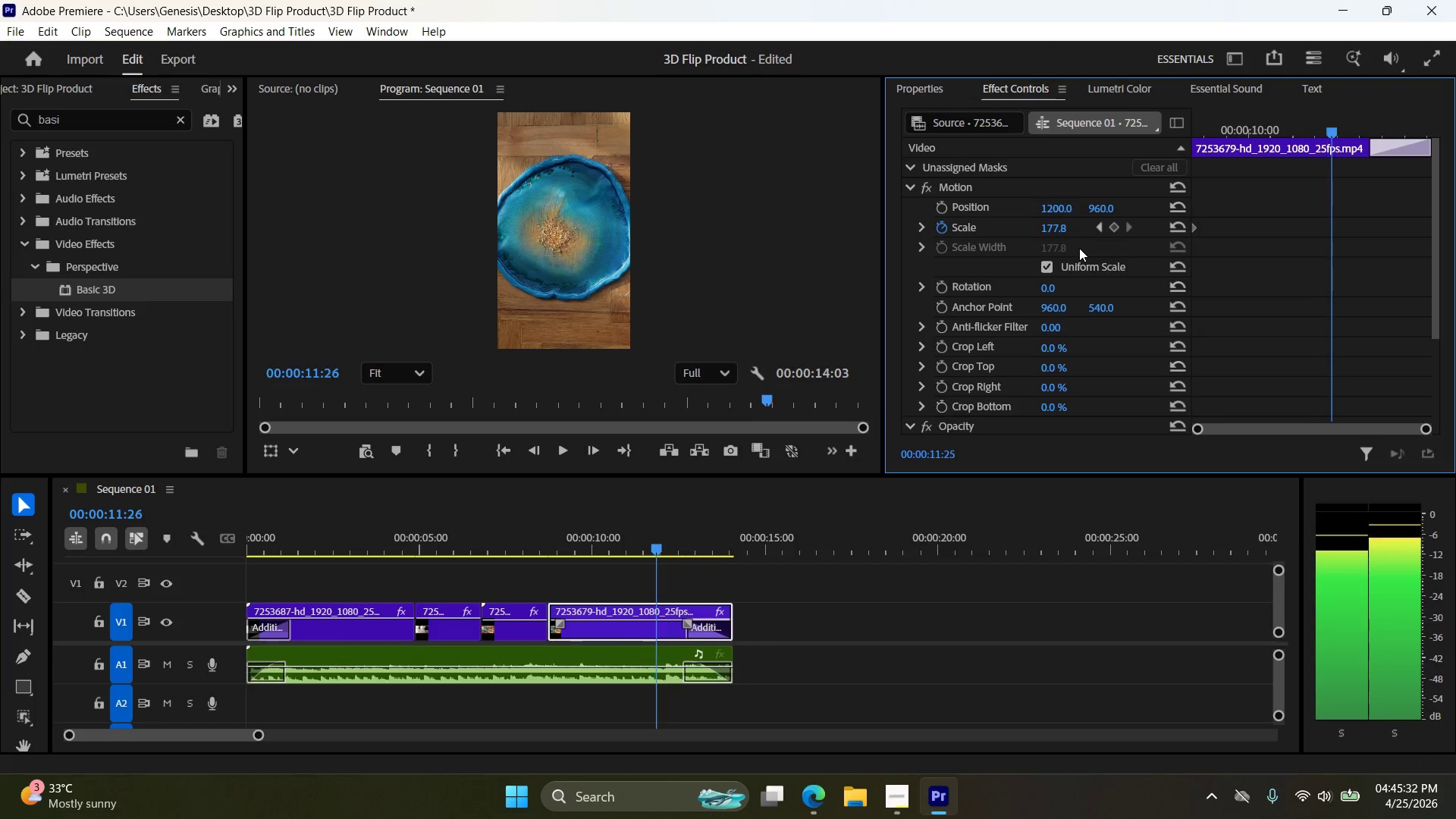 
hold_key(key=ArrowRight, duration=1.53)
 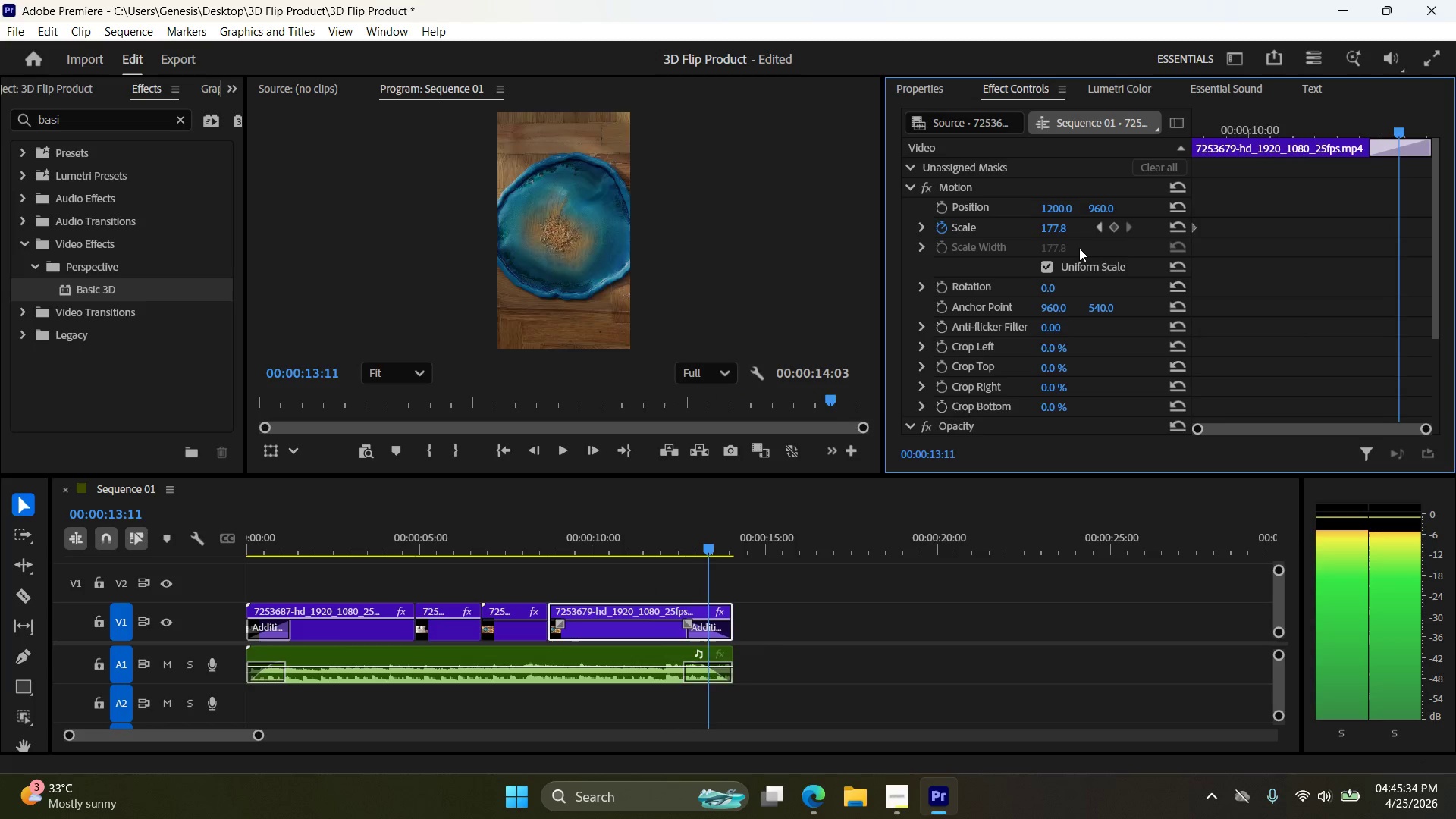 
hold_key(key=ArrowRight, duration=0.97)
 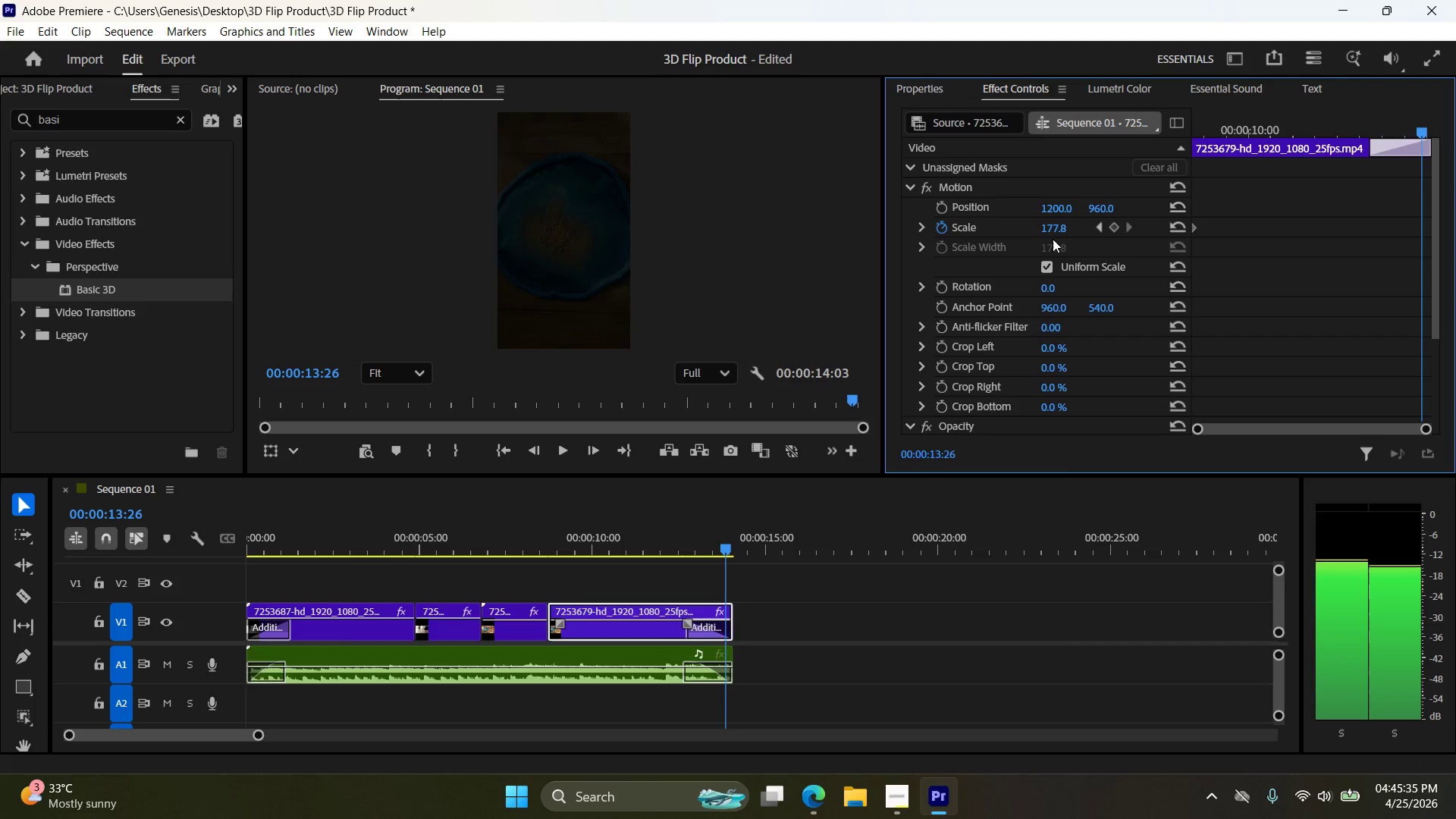 
key(ArrowRight)
 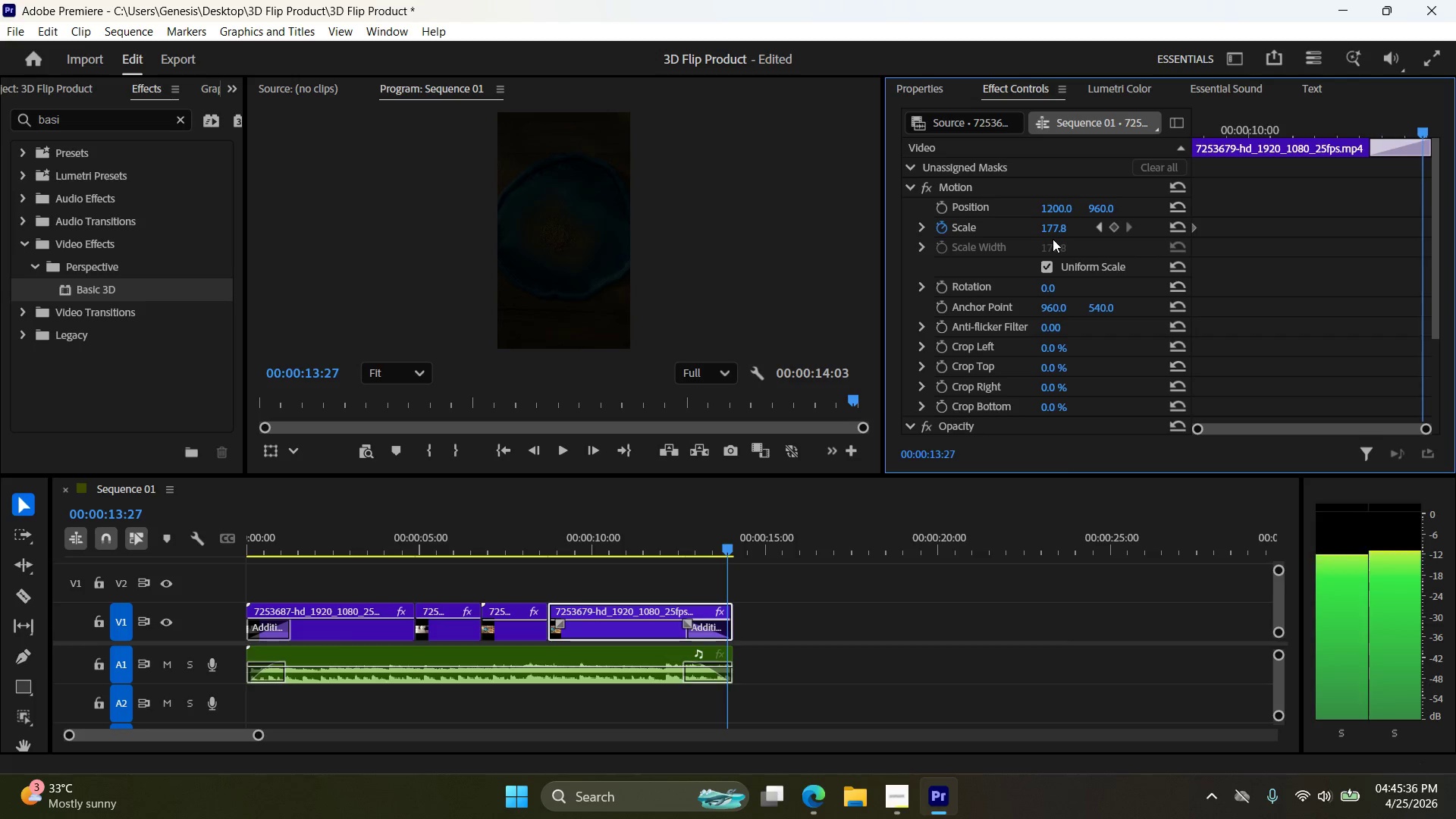 
key(ArrowRight)
 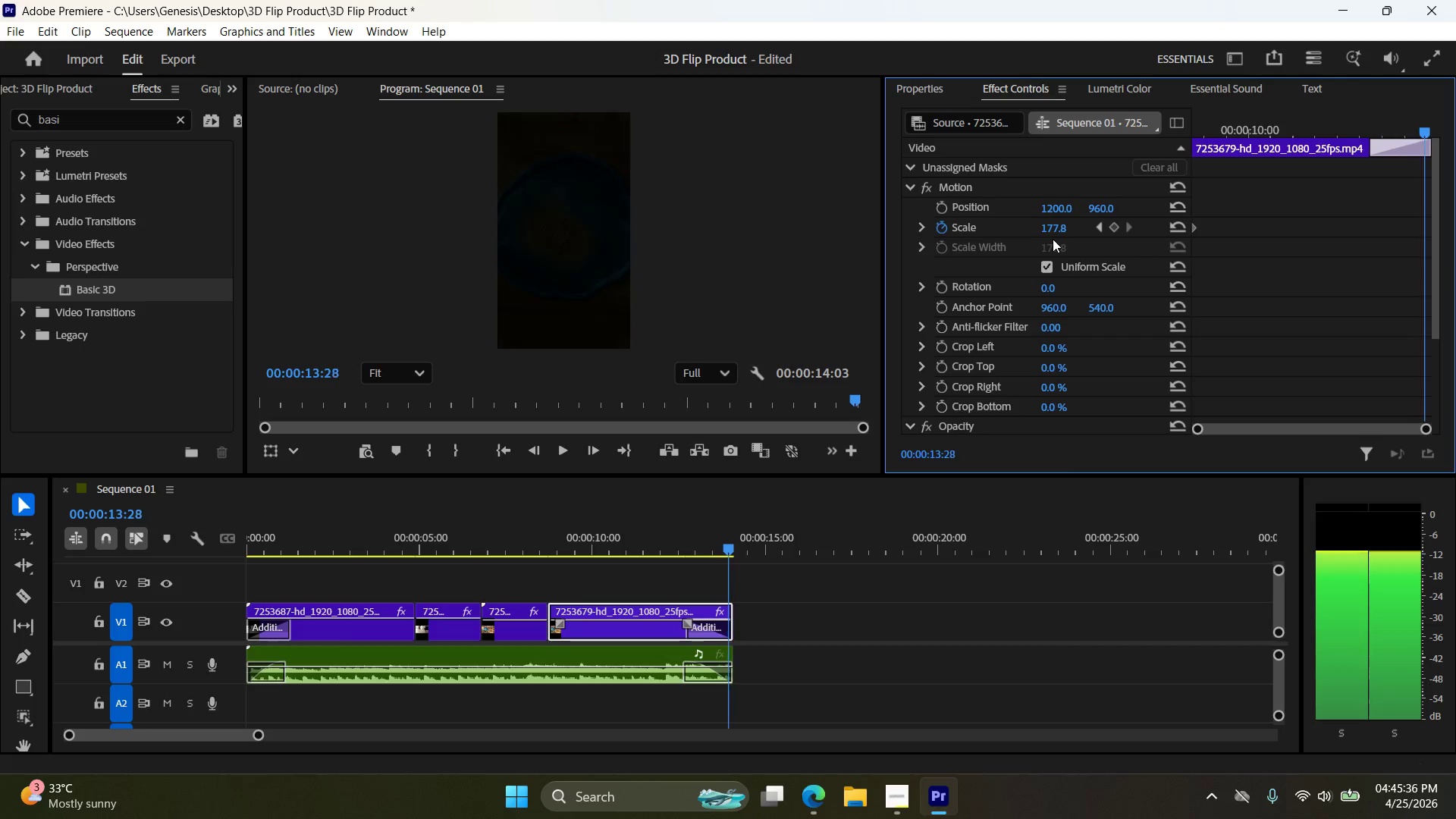 
key(ArrowRight)
 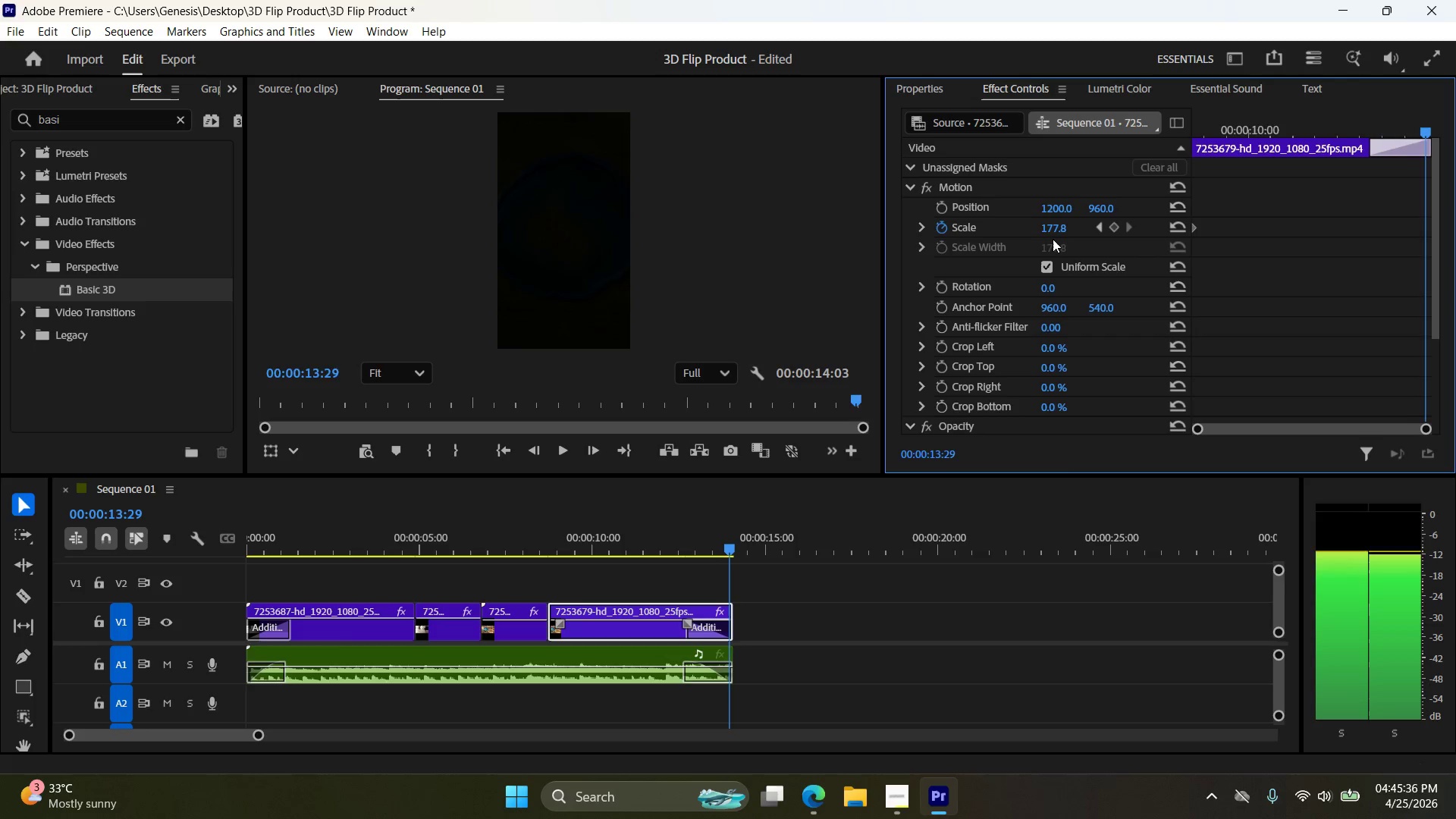 
key(ArrowRight)
 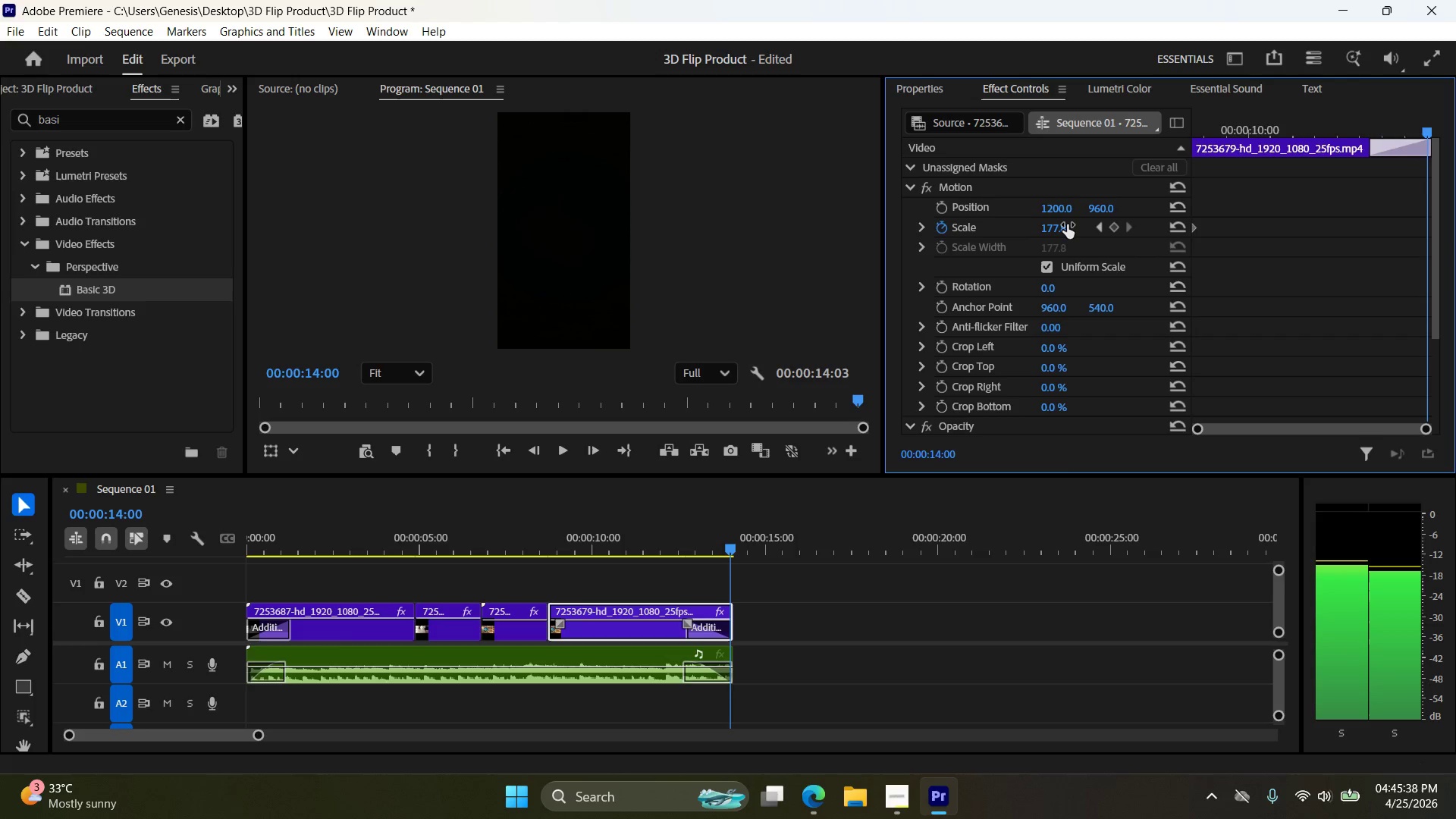 
double_click([1067, 224])
 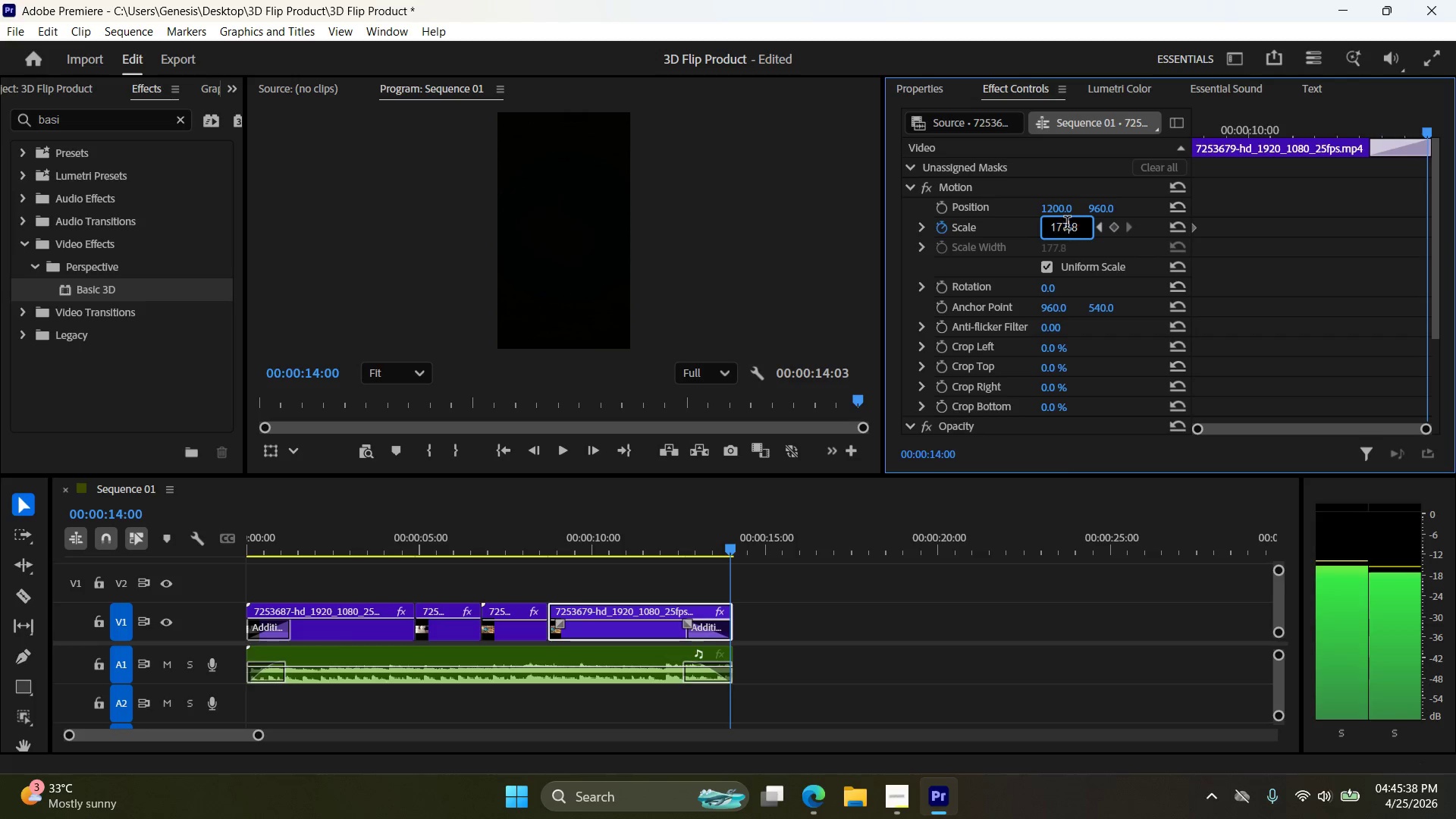 
triple_click([1067, 224])
 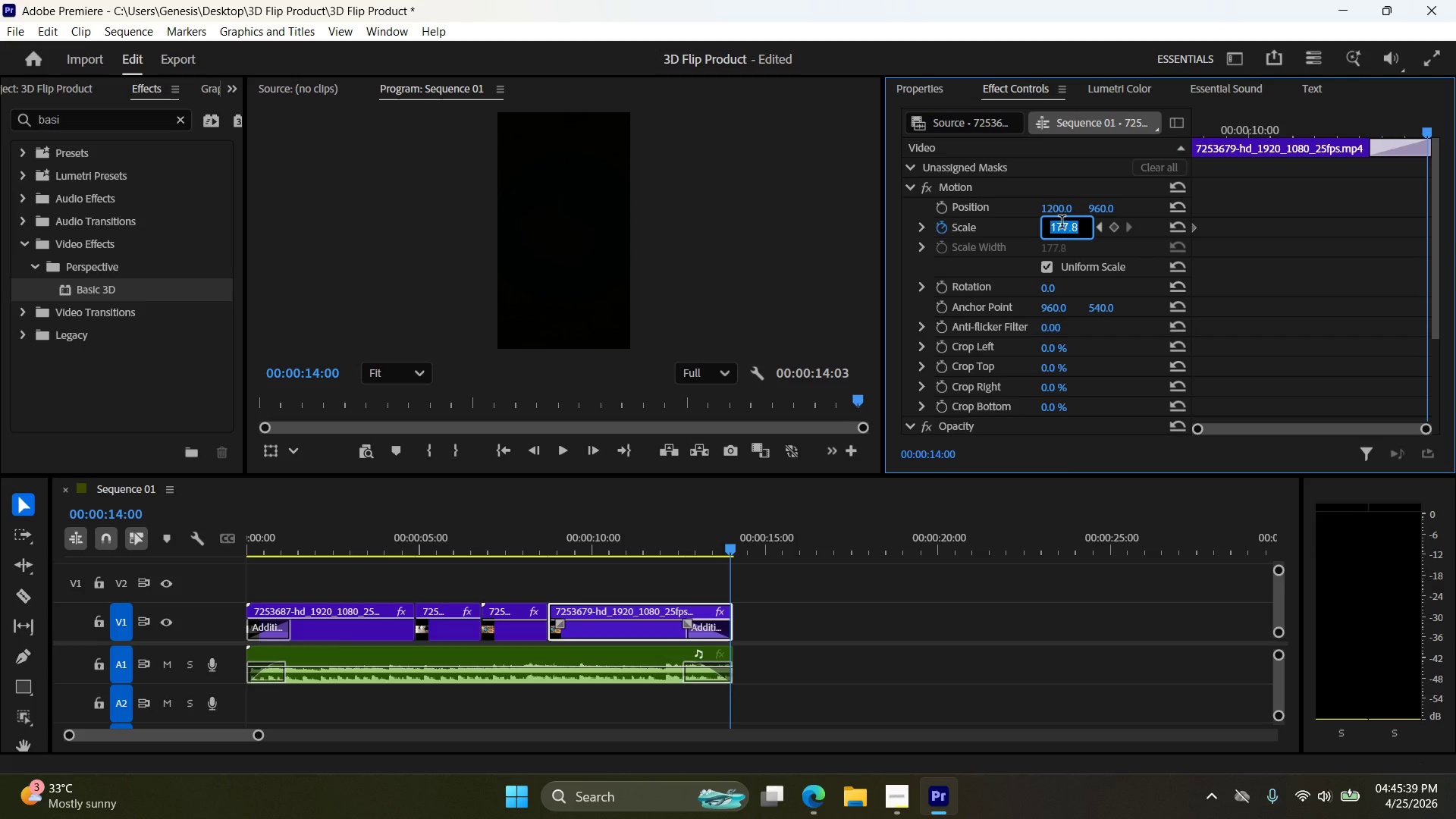 
key(Numpad2)
 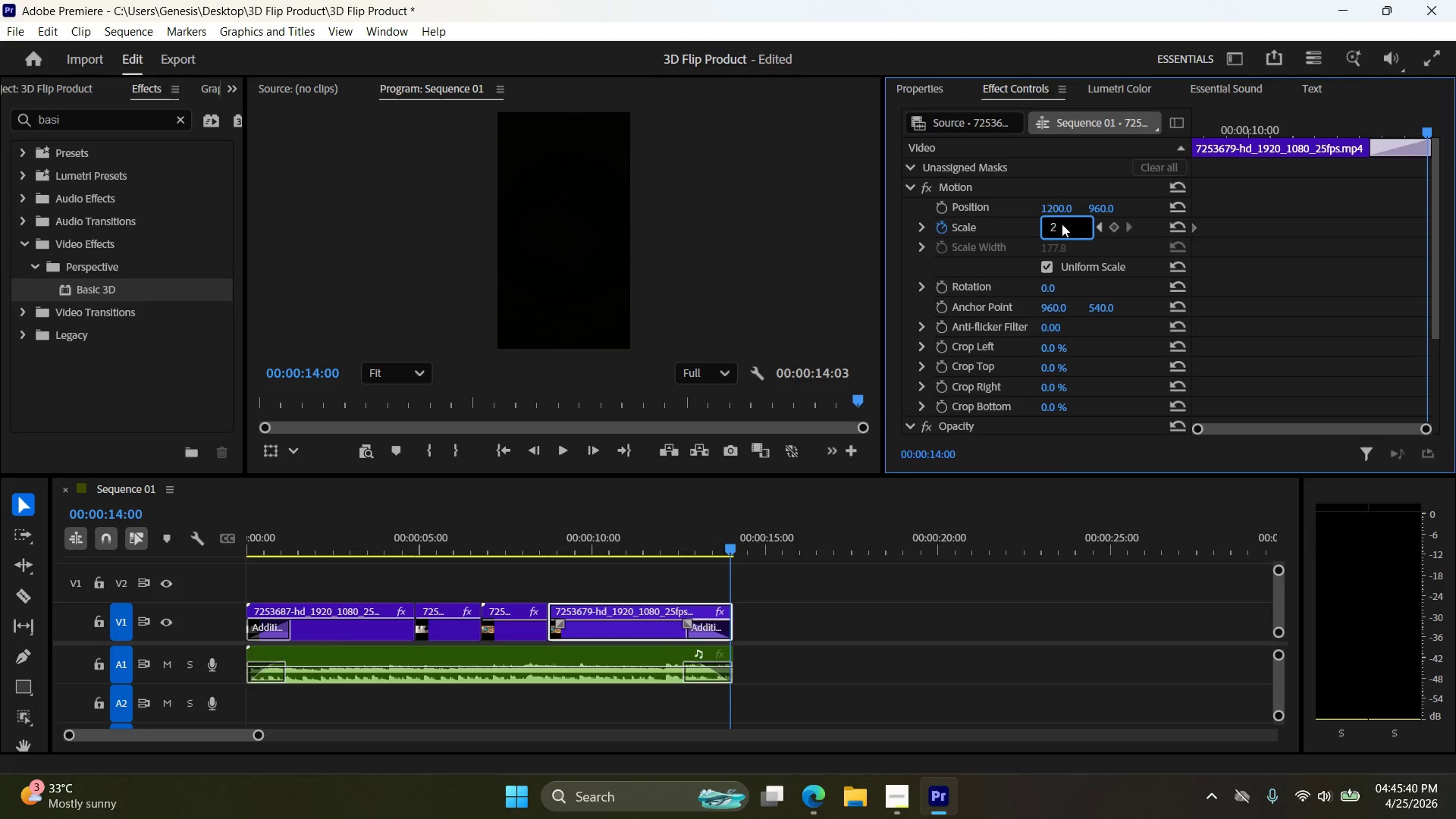 
key(Numpad0)
 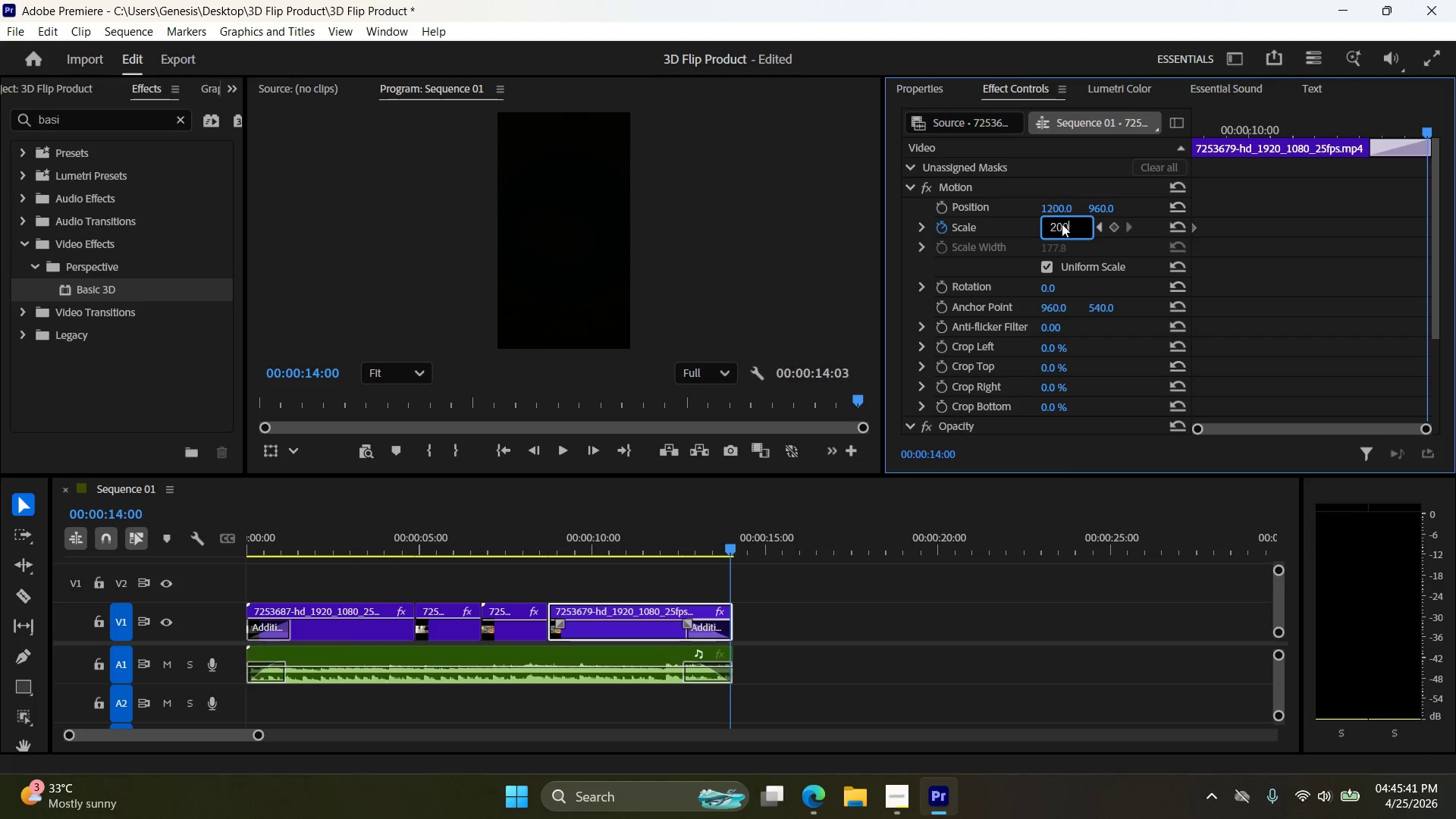 
key(Numpad0)
 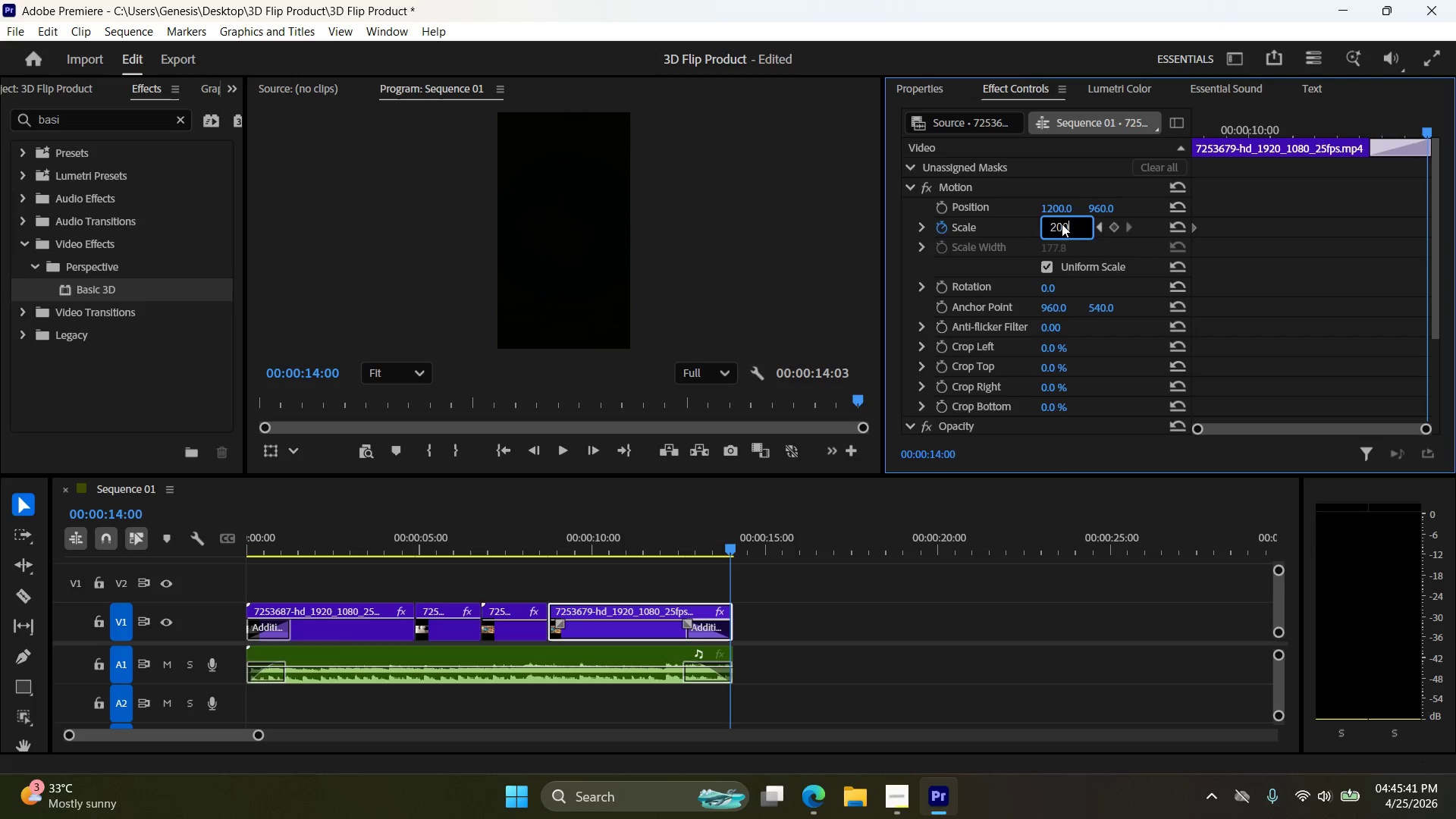 
key(NumpadEnter)
 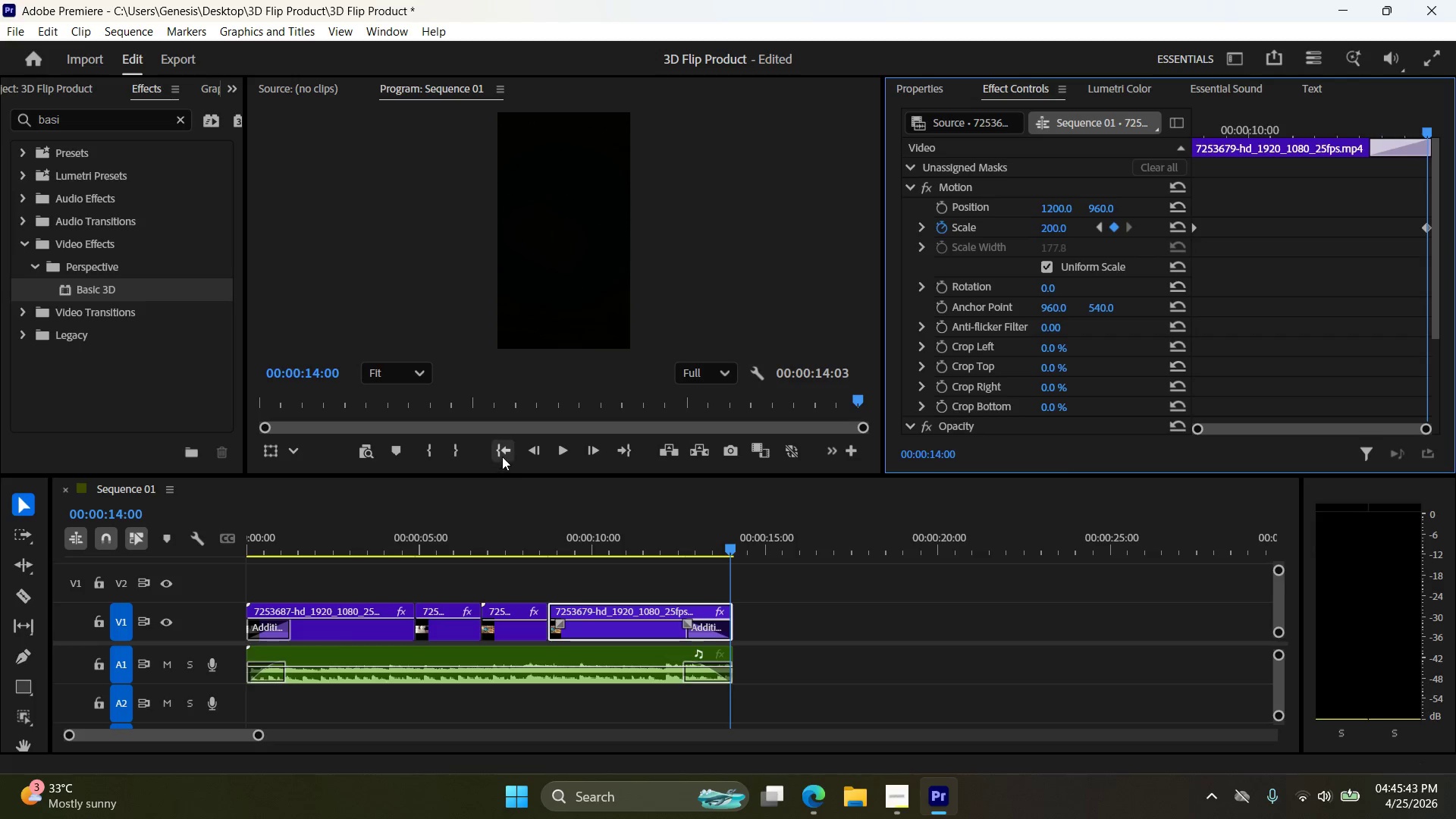 
double_click([565, 454])